 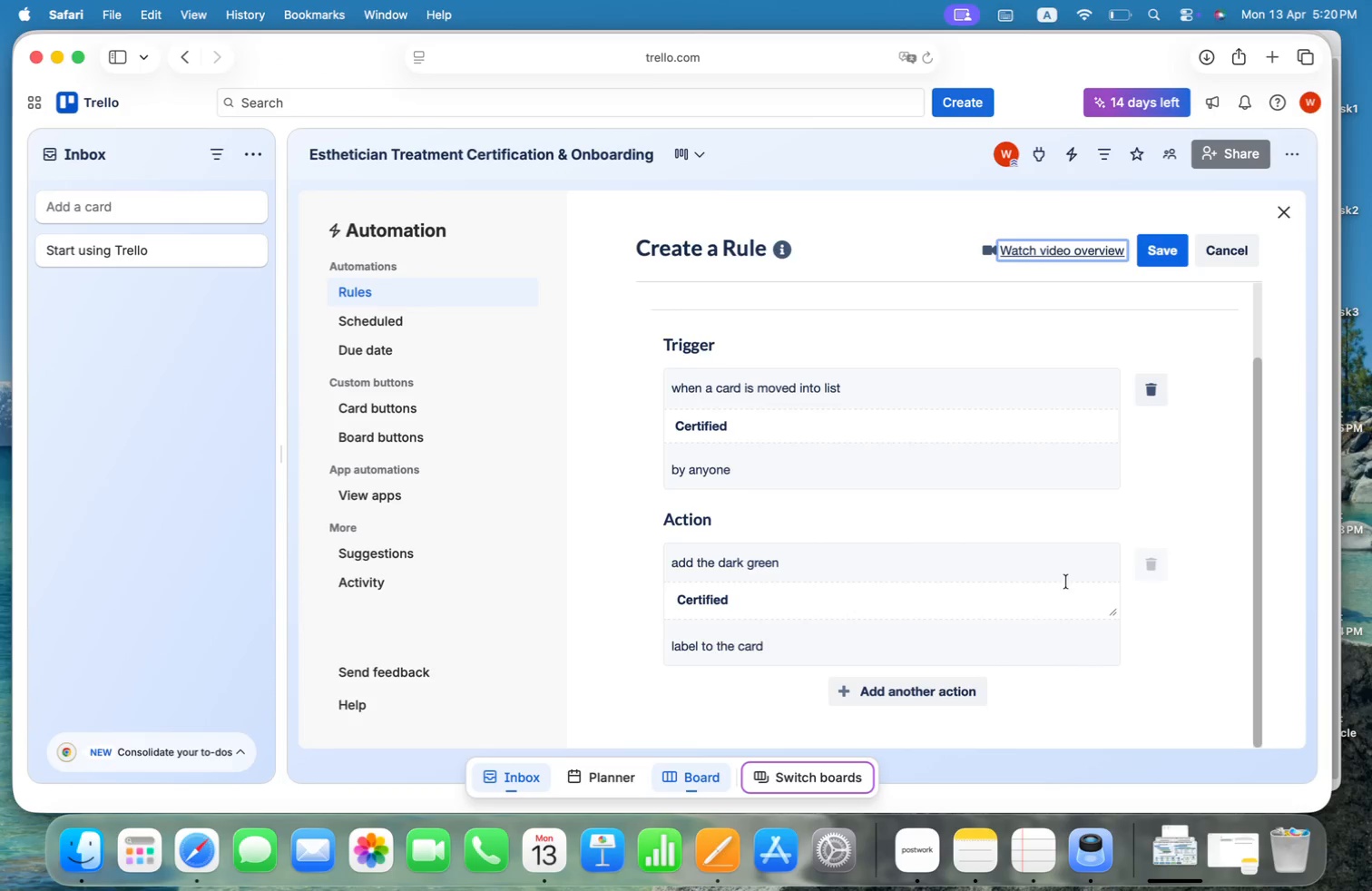 
left_click([948, 683])
 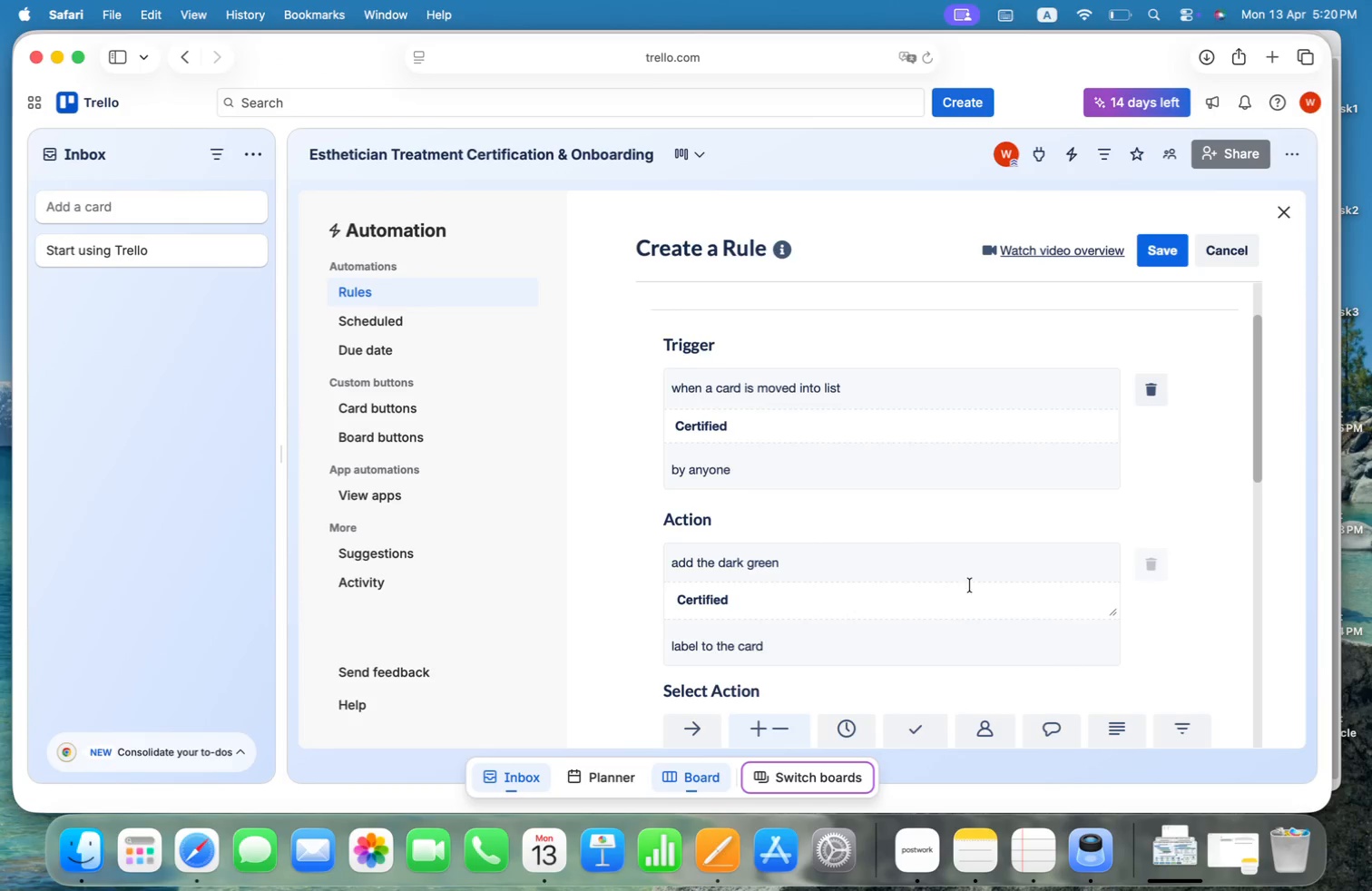 
scroll: coordinate [1054, 530], scroll_direction: down, amount: 9.0
 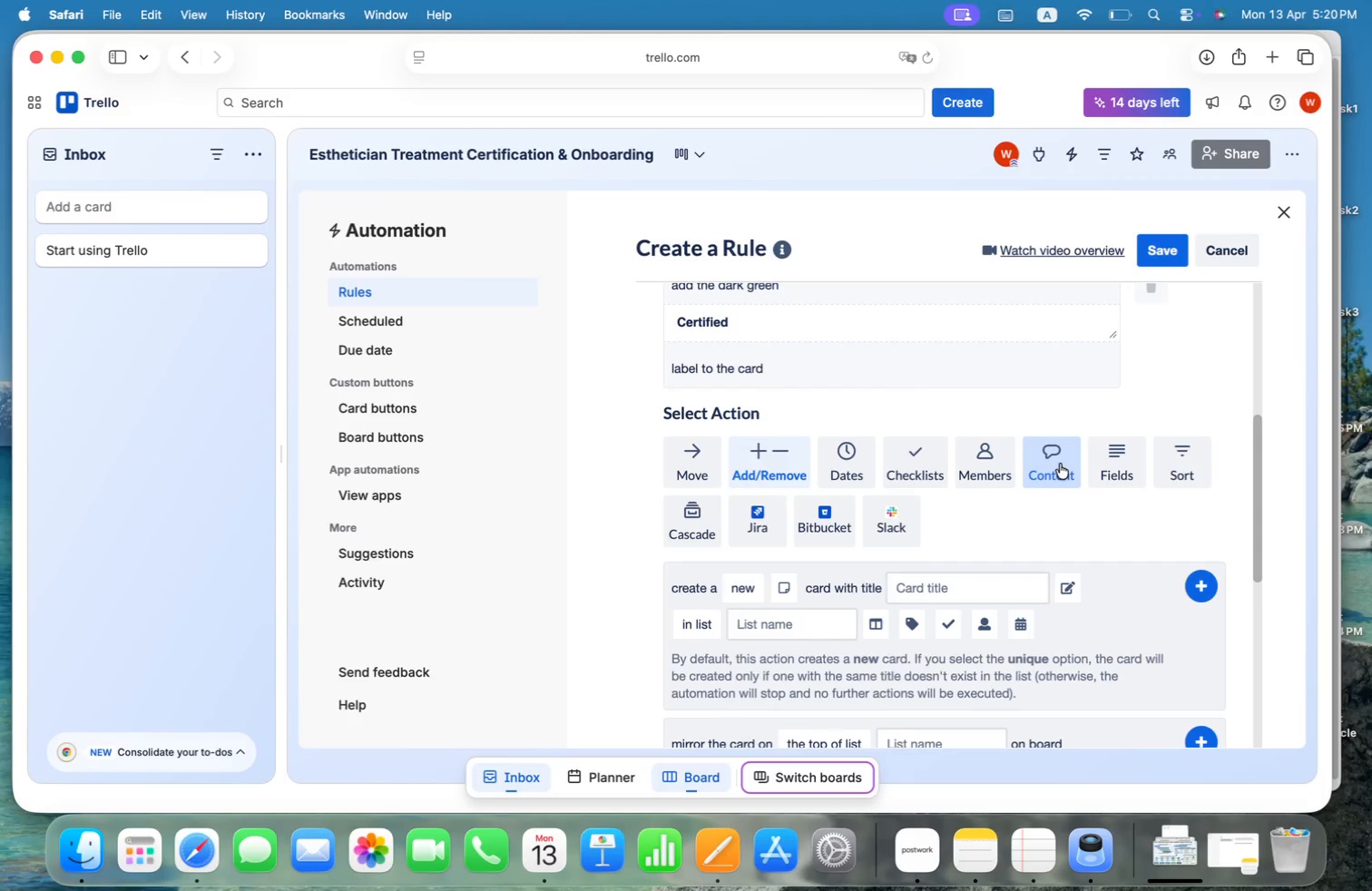 
left_click([1060, 464])
 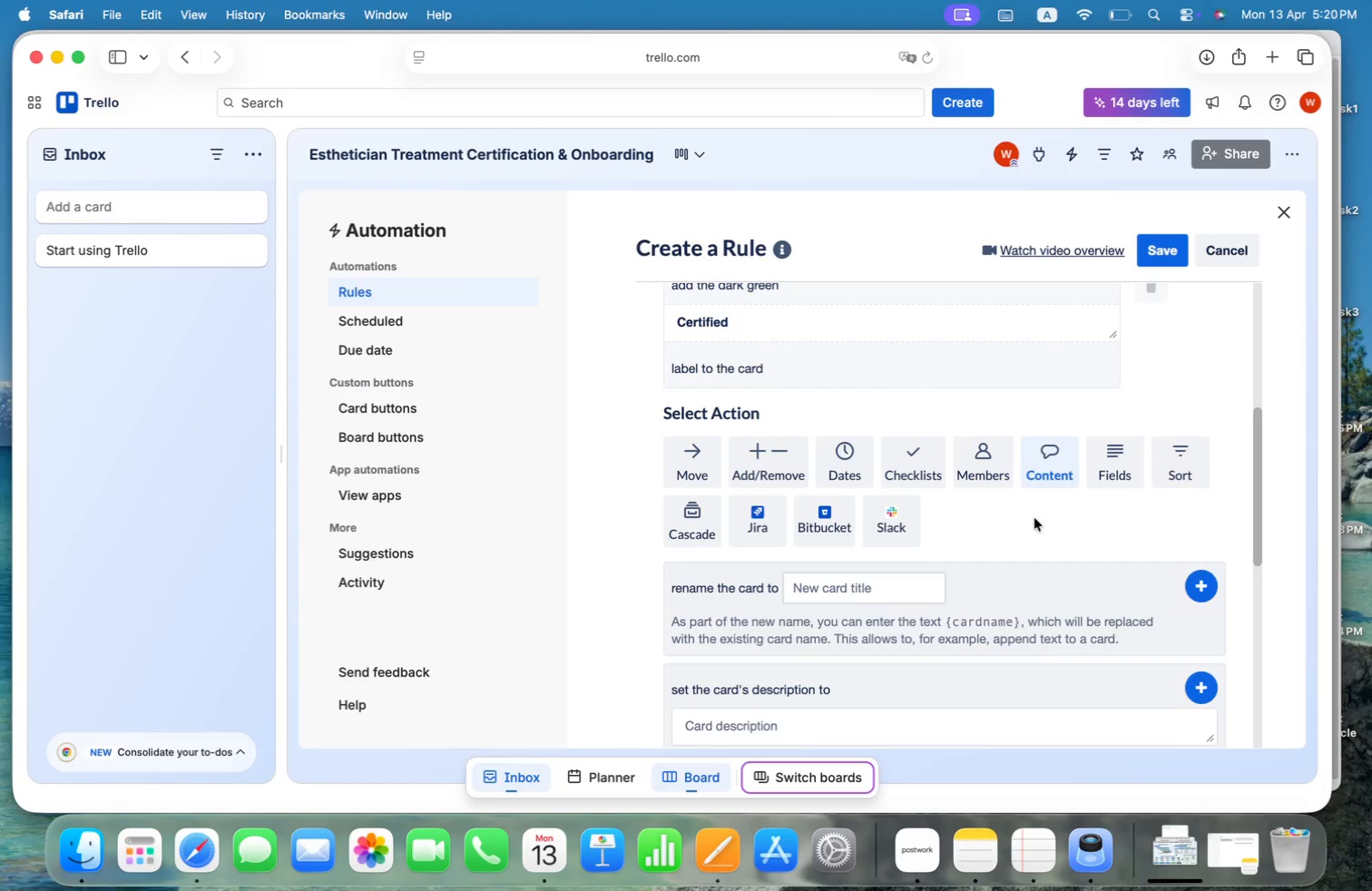 
scroll: coordinate [907, 588], scroll_direction: down, amount: 8.0
 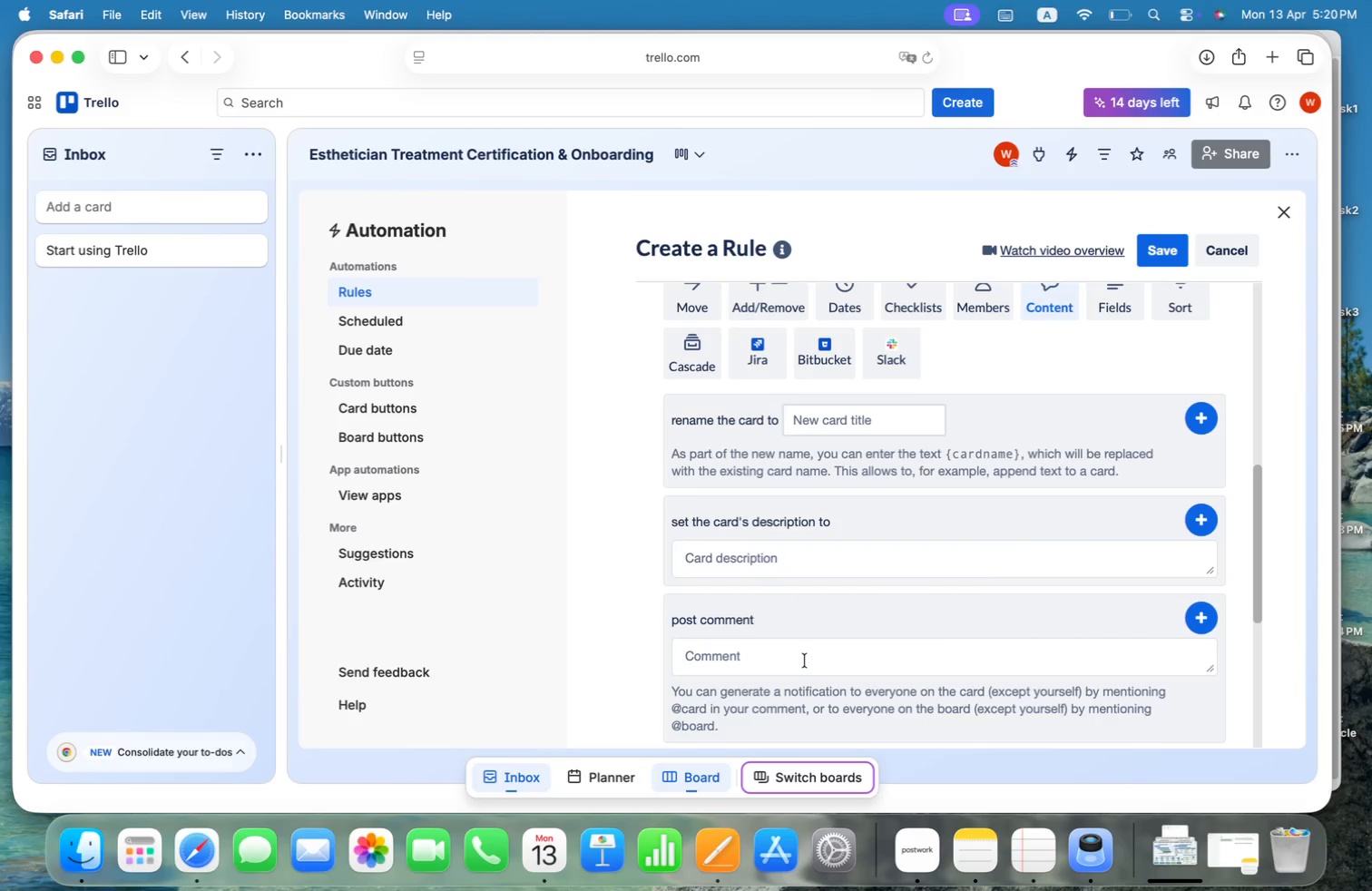 
left_click([804, 661])
 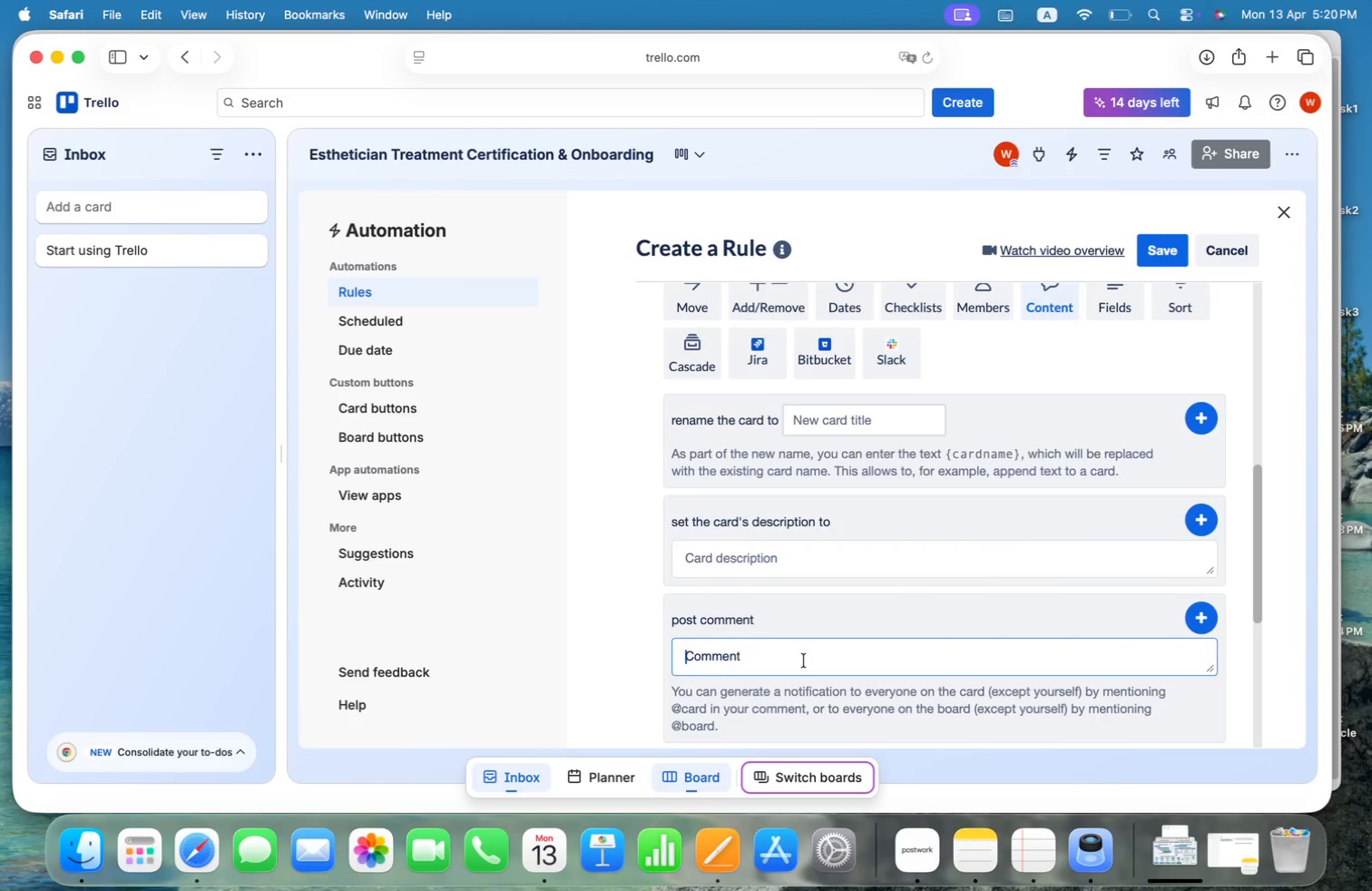 
key(Meta+CommandLeft)
 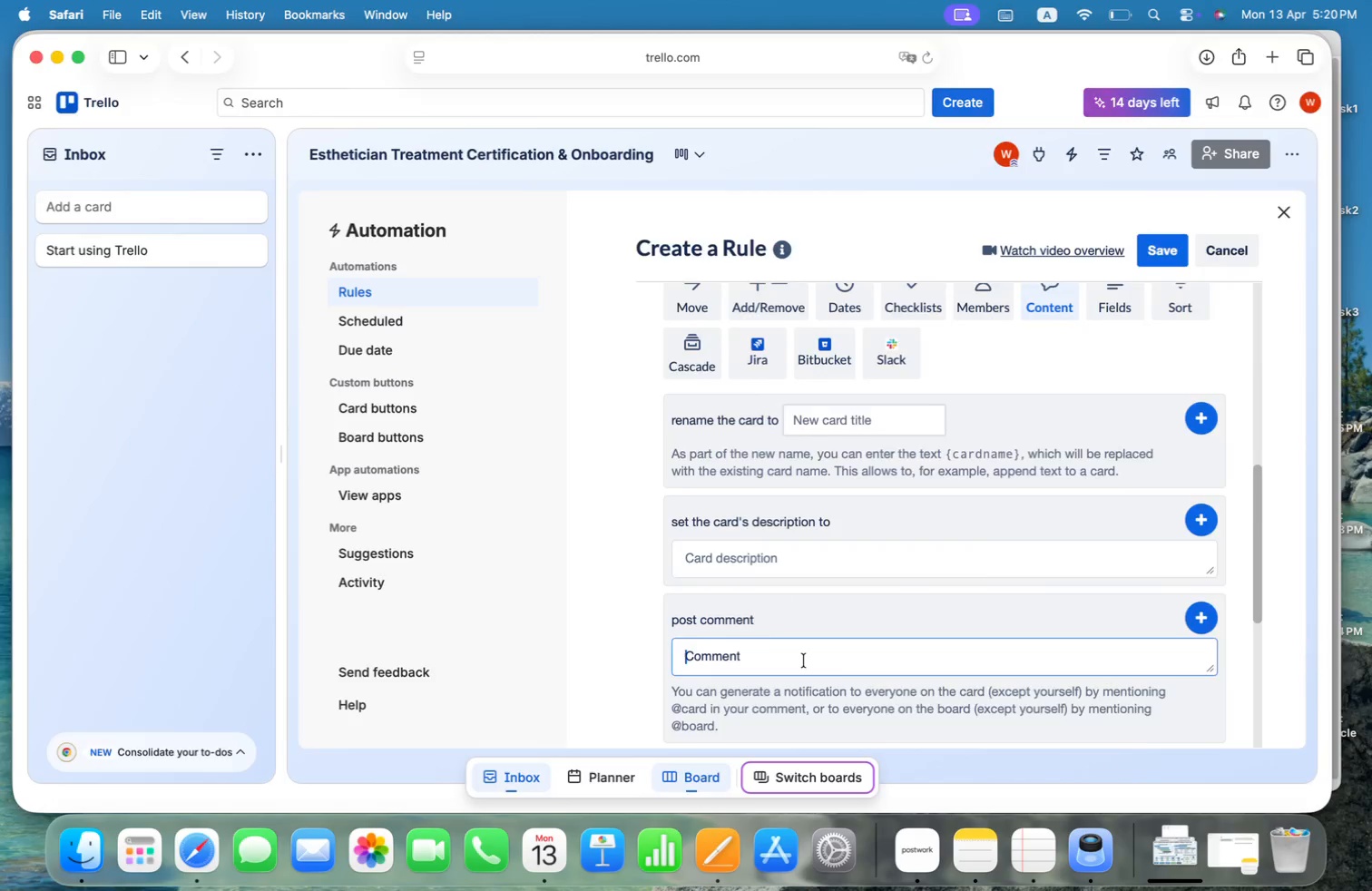 
key(Meta+Tab)